 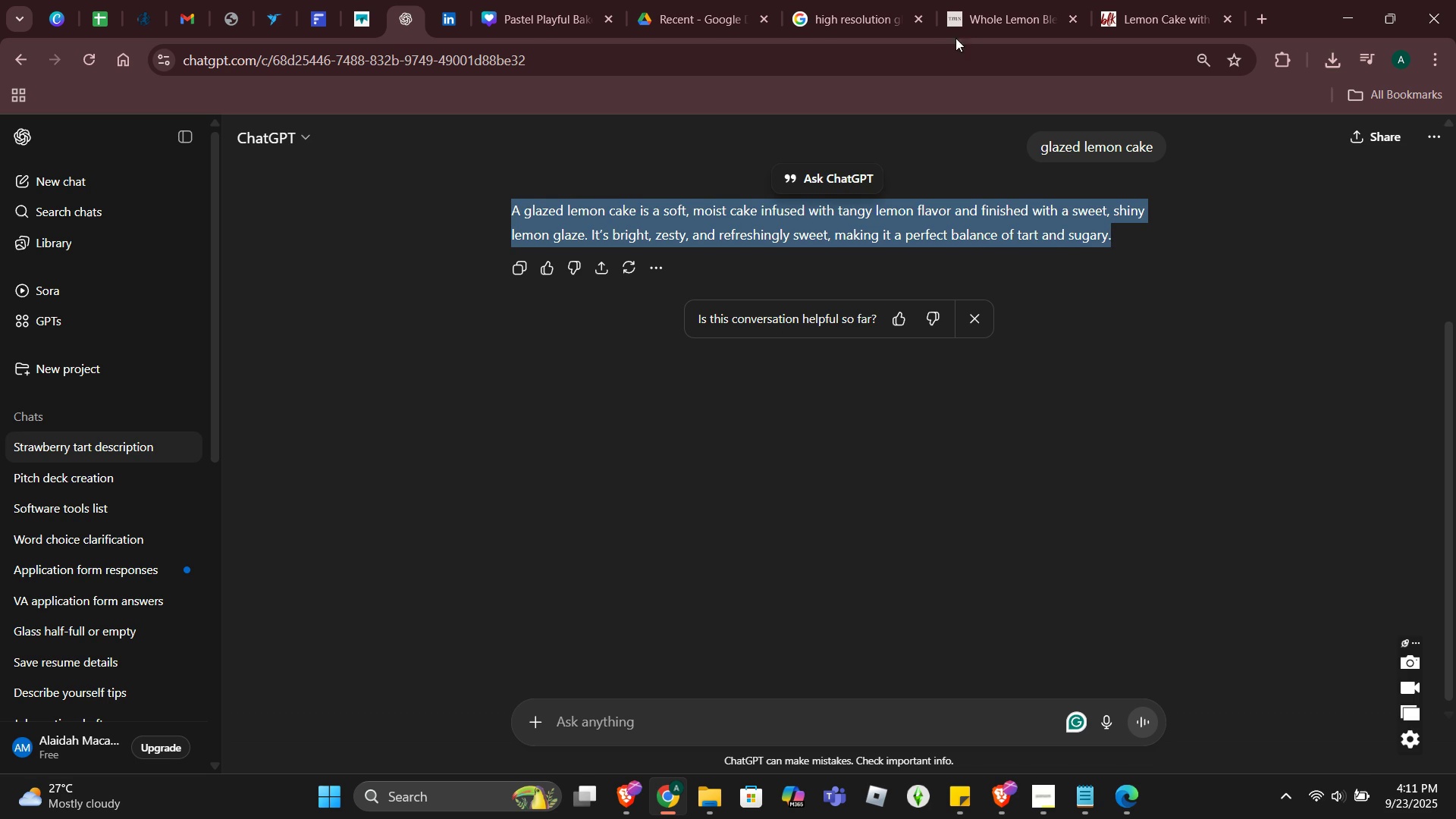 
key(Control+C)
 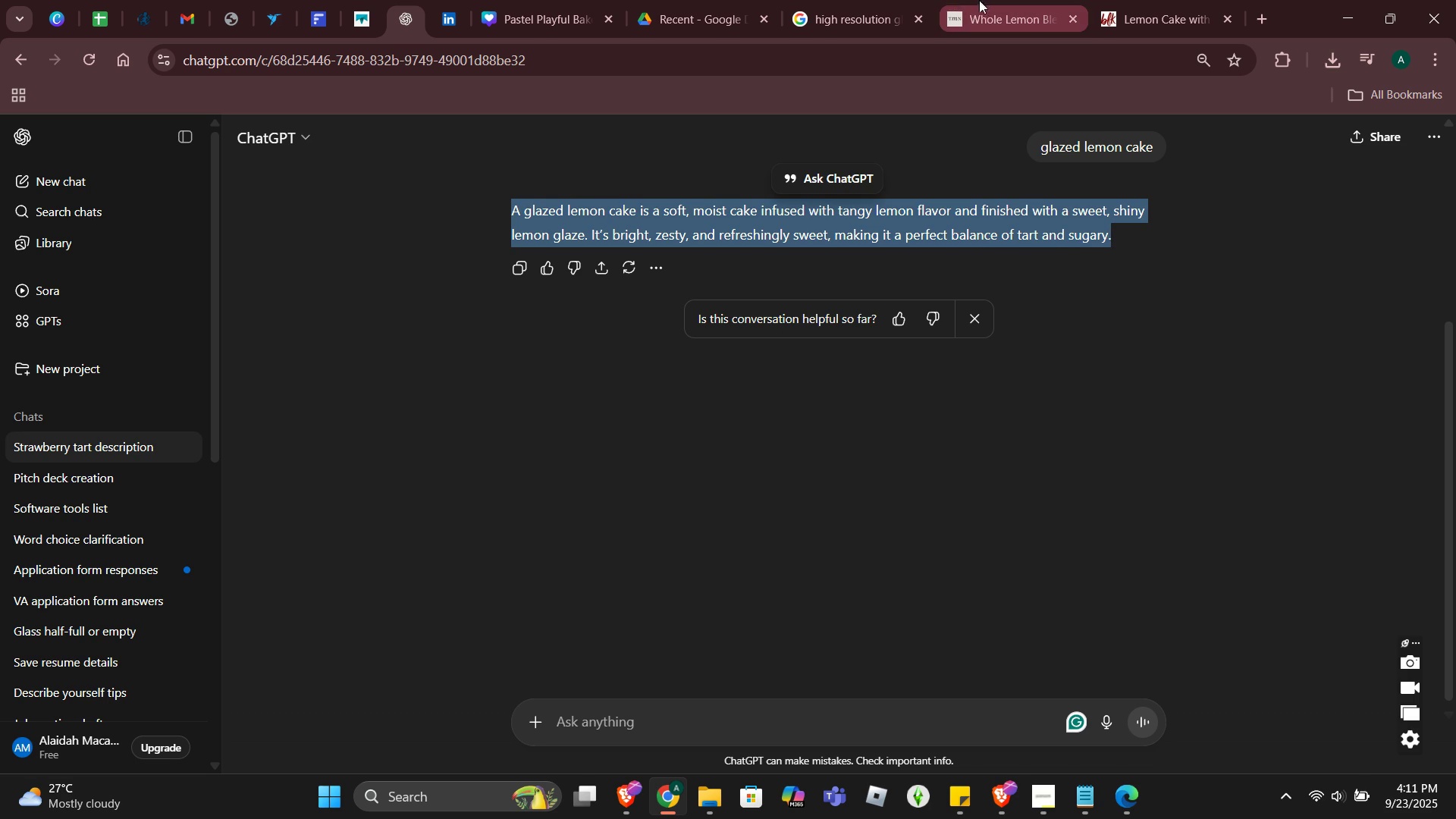 
left_click([984, 0])
 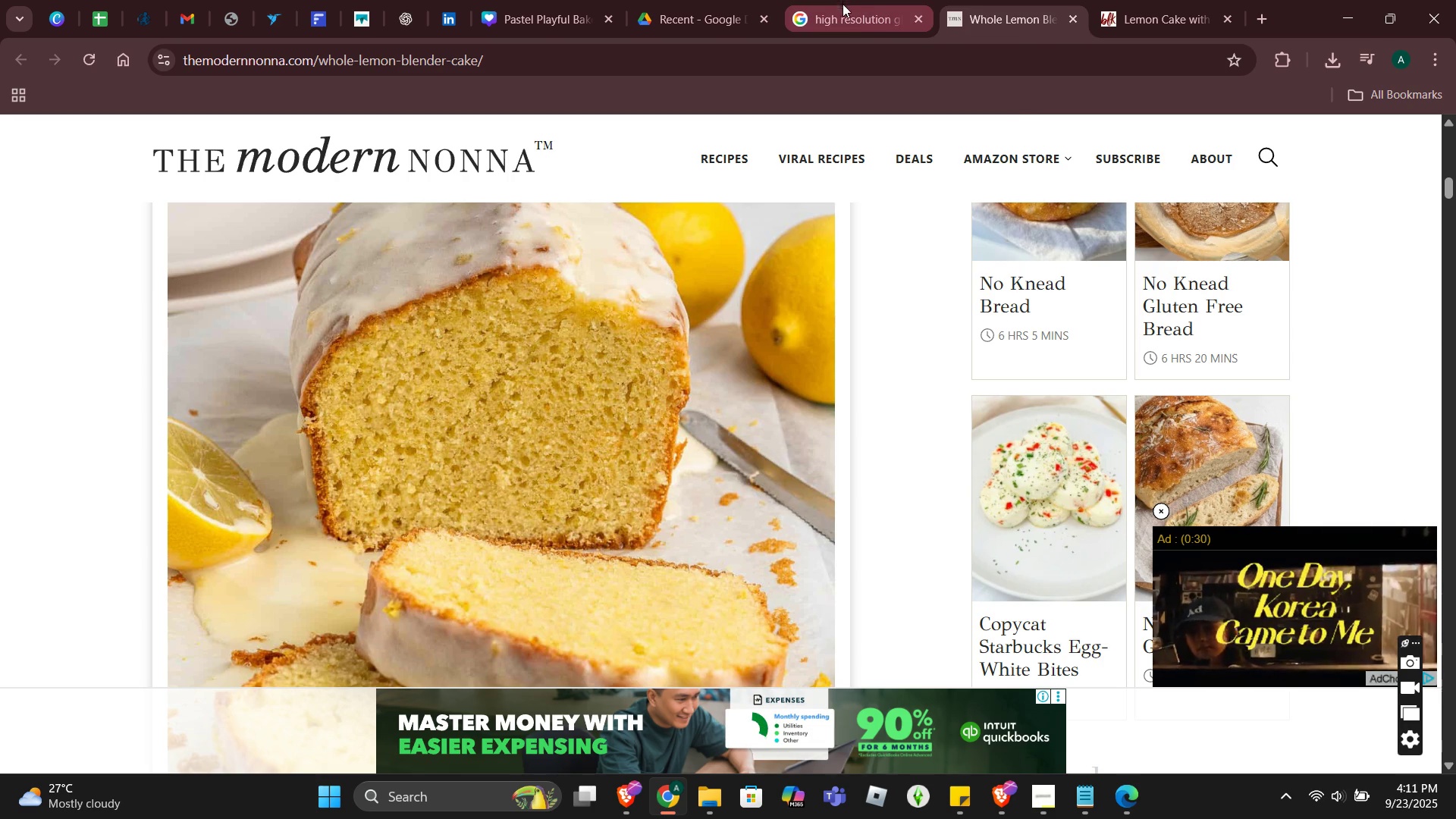 
left_click([839, 0])
 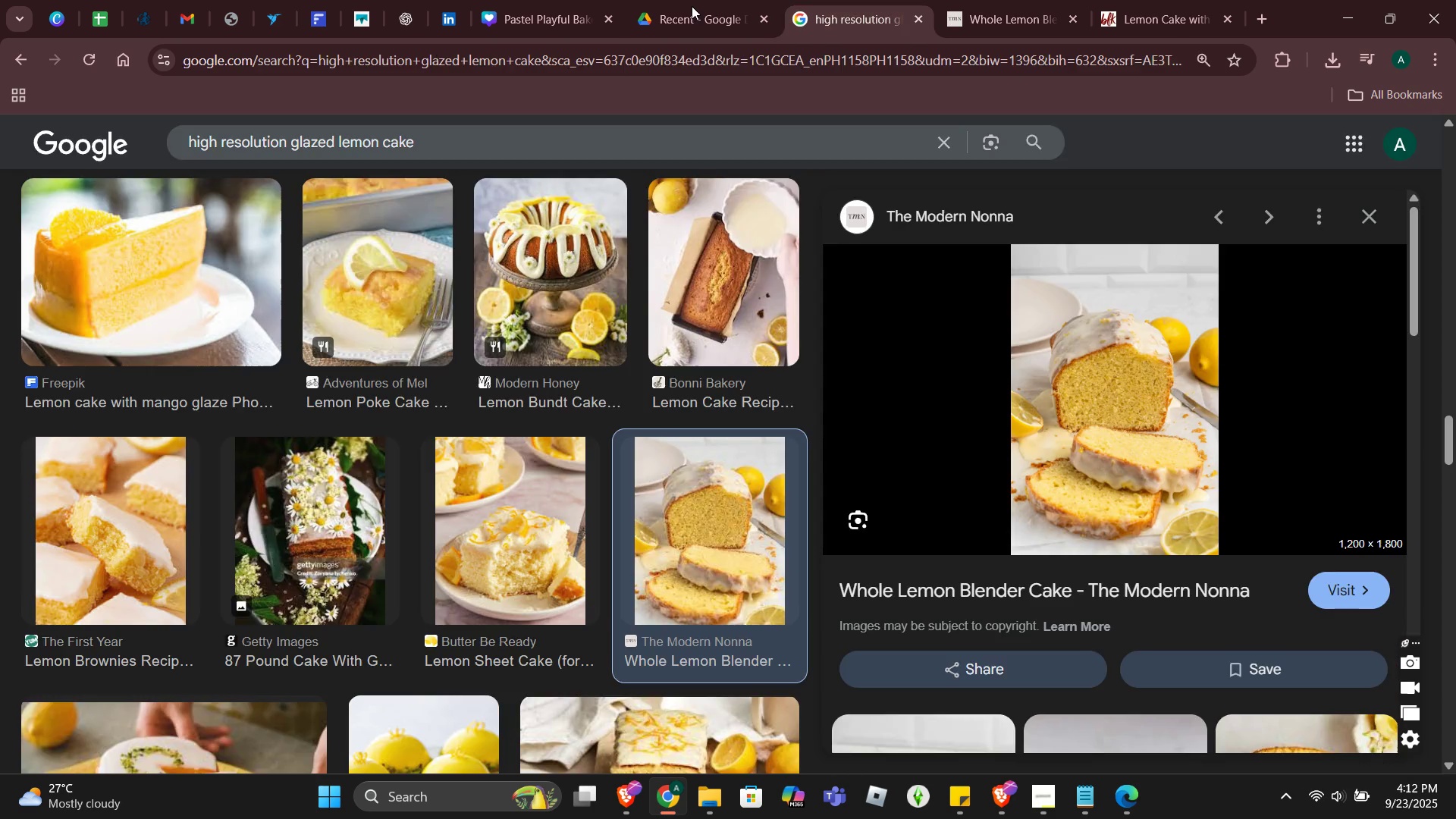 
left_click([692, 6])
 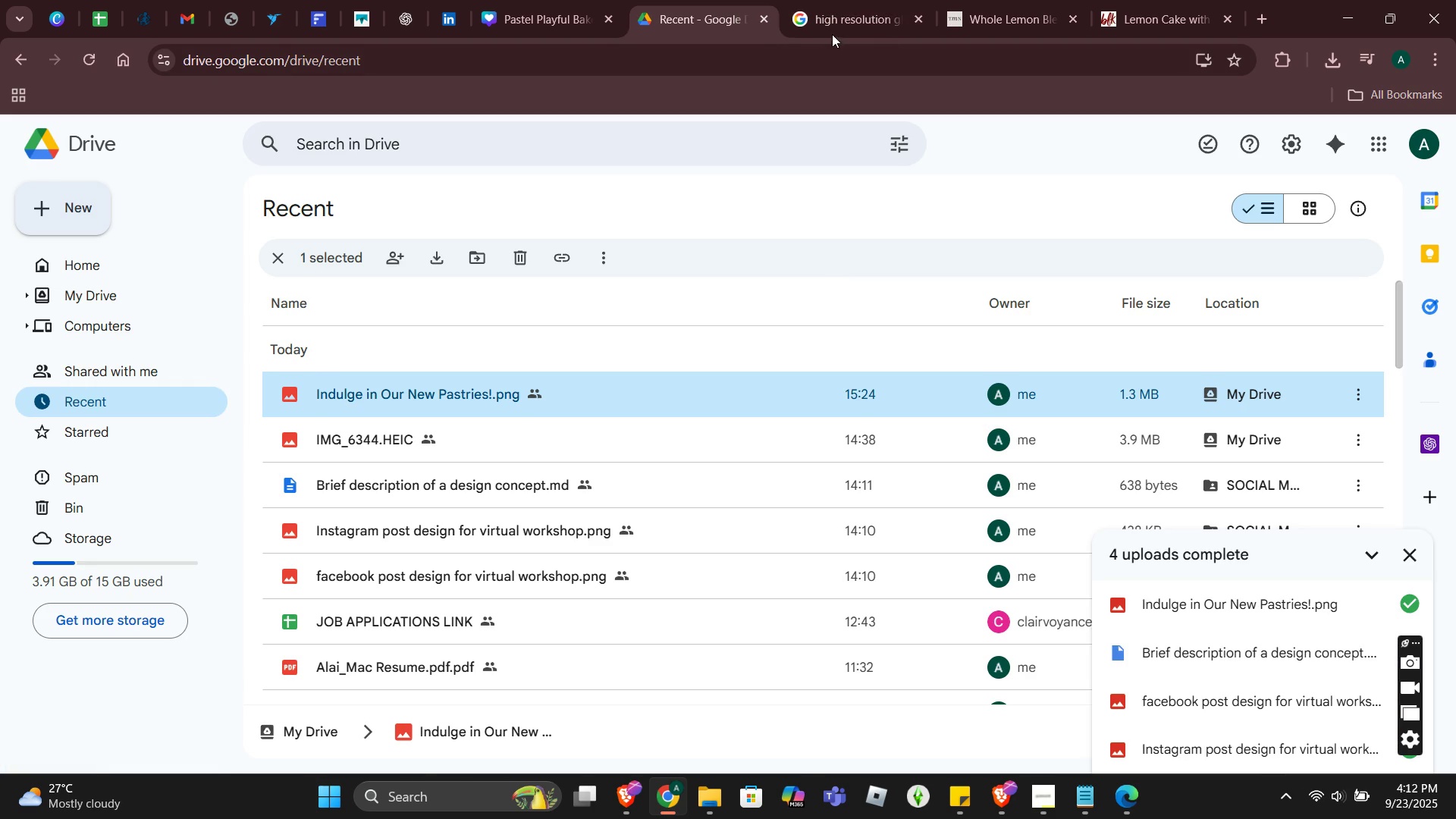 
left_click([832, 19])
 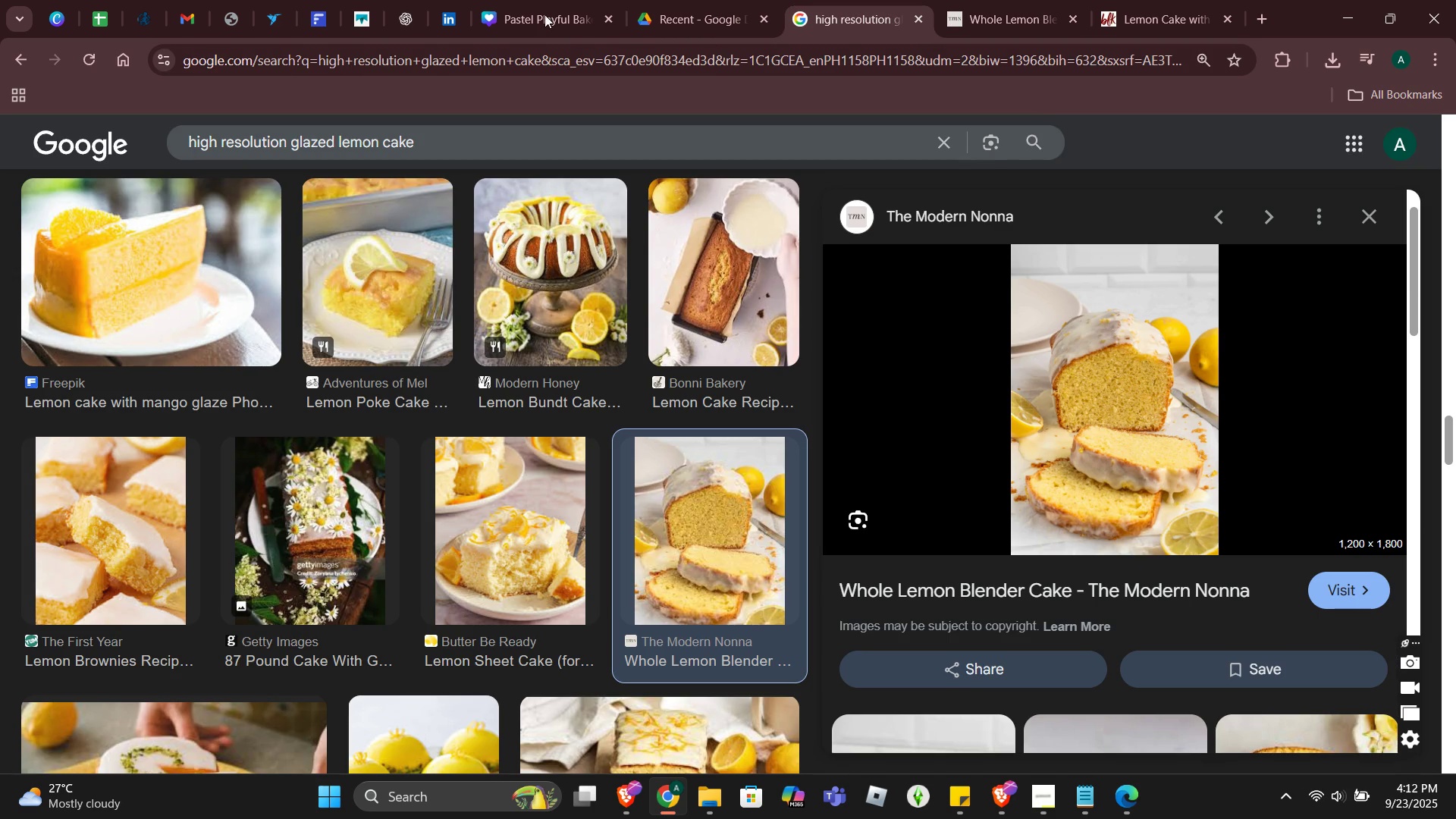 
left_click([538, 9])
 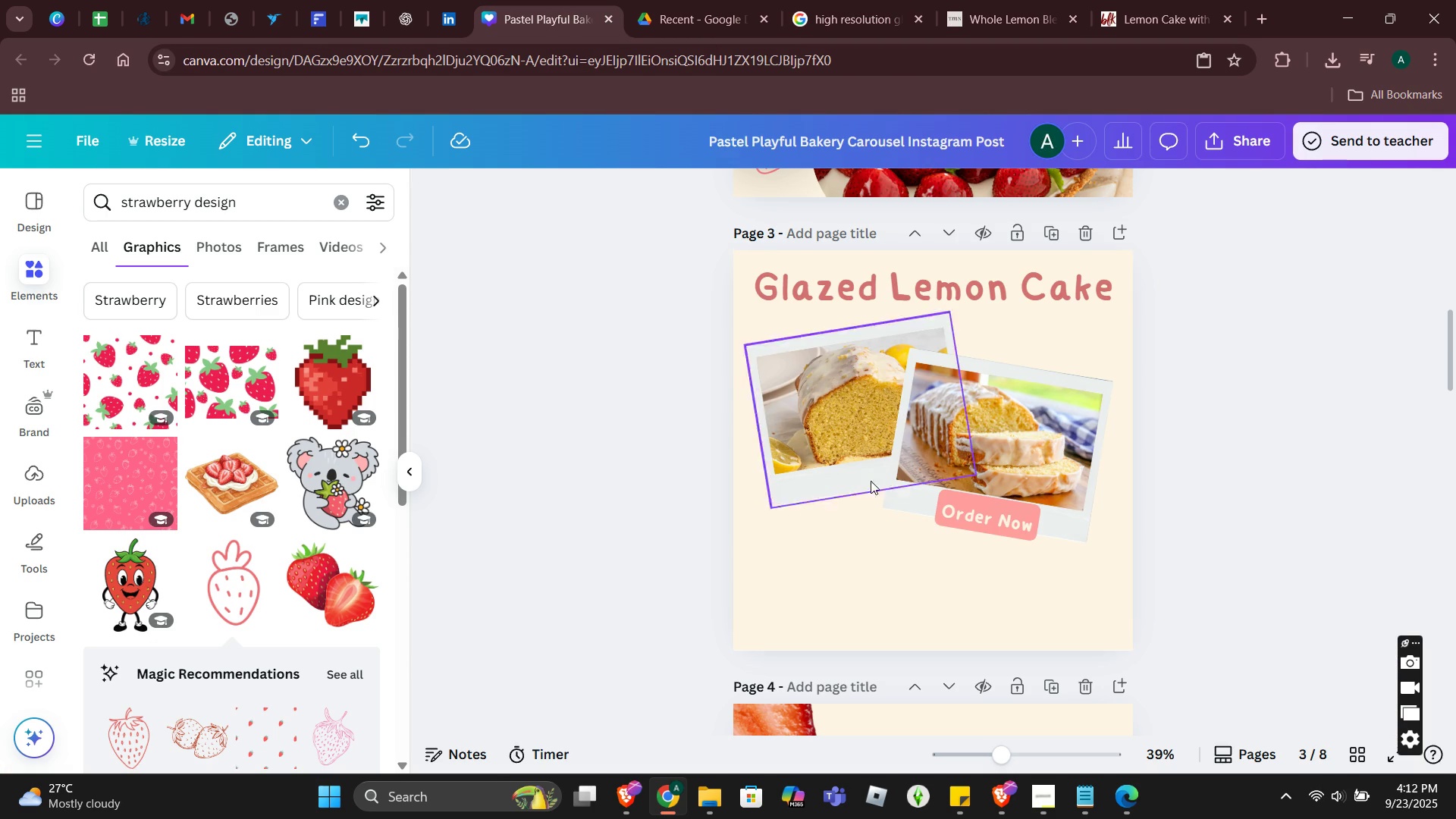 
key(Control+ControlLeft)
 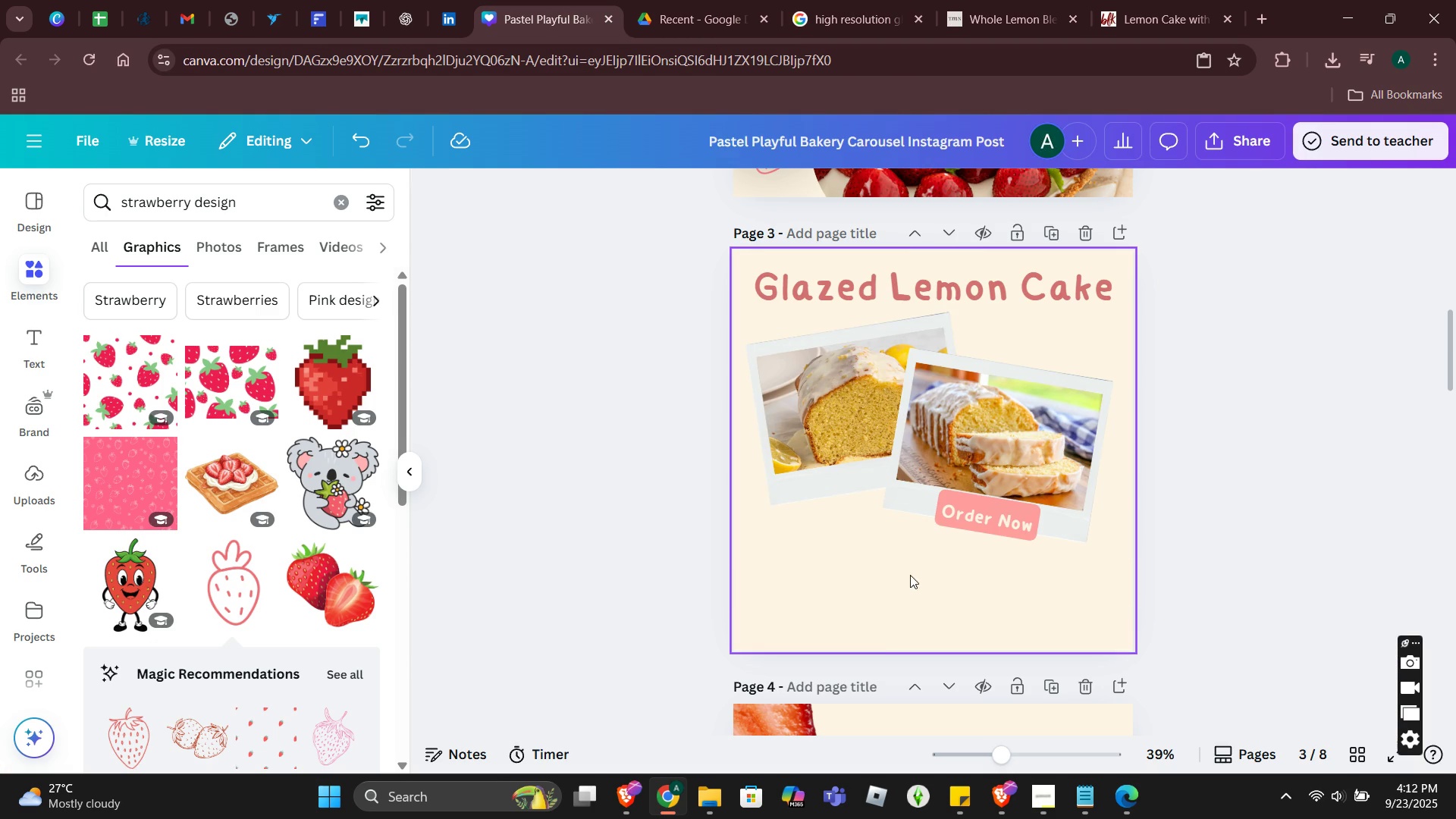 
key(Control+V)